 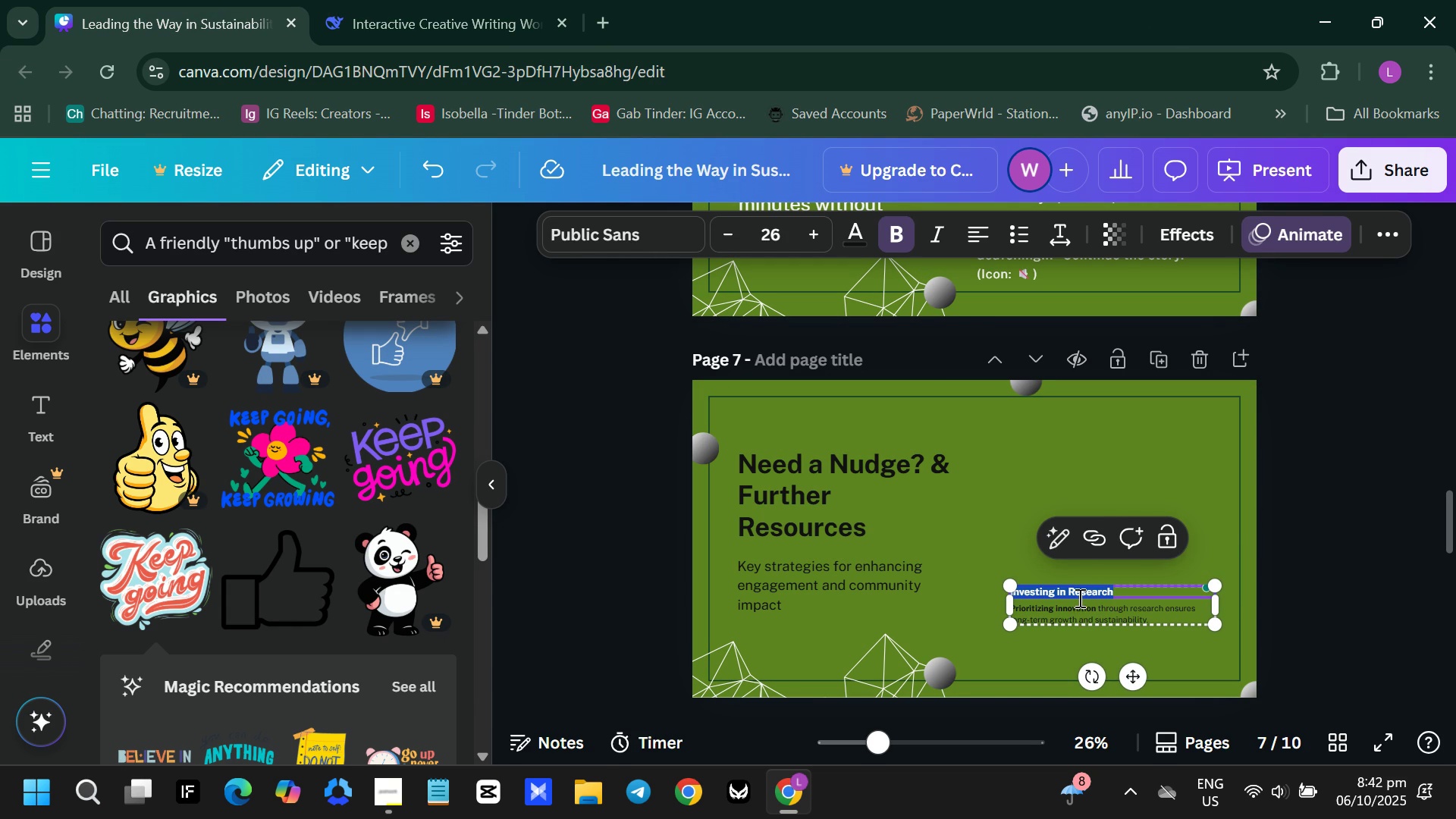 
double_click([1140, 608])
 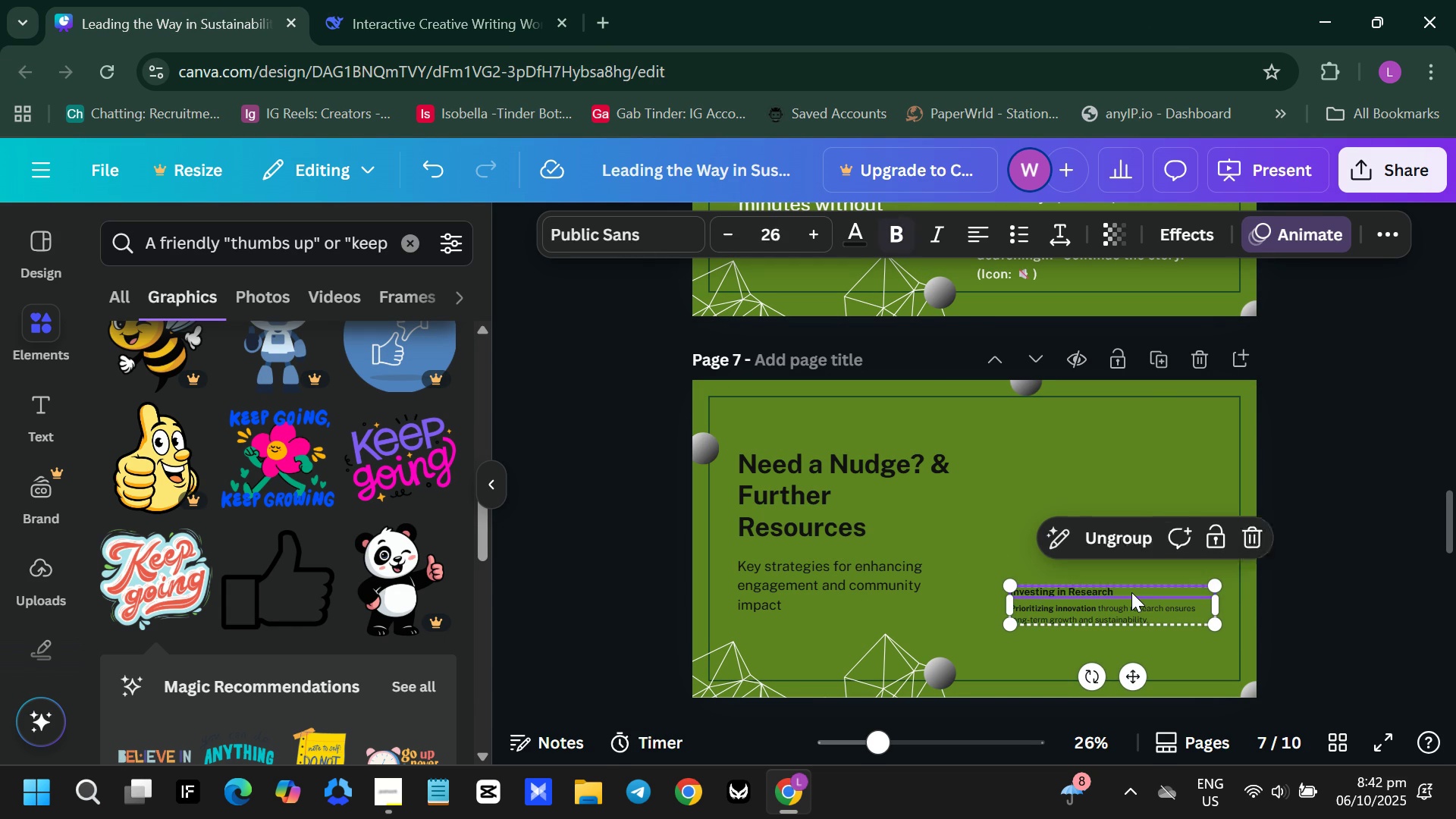 
left_click([1131, 592])
 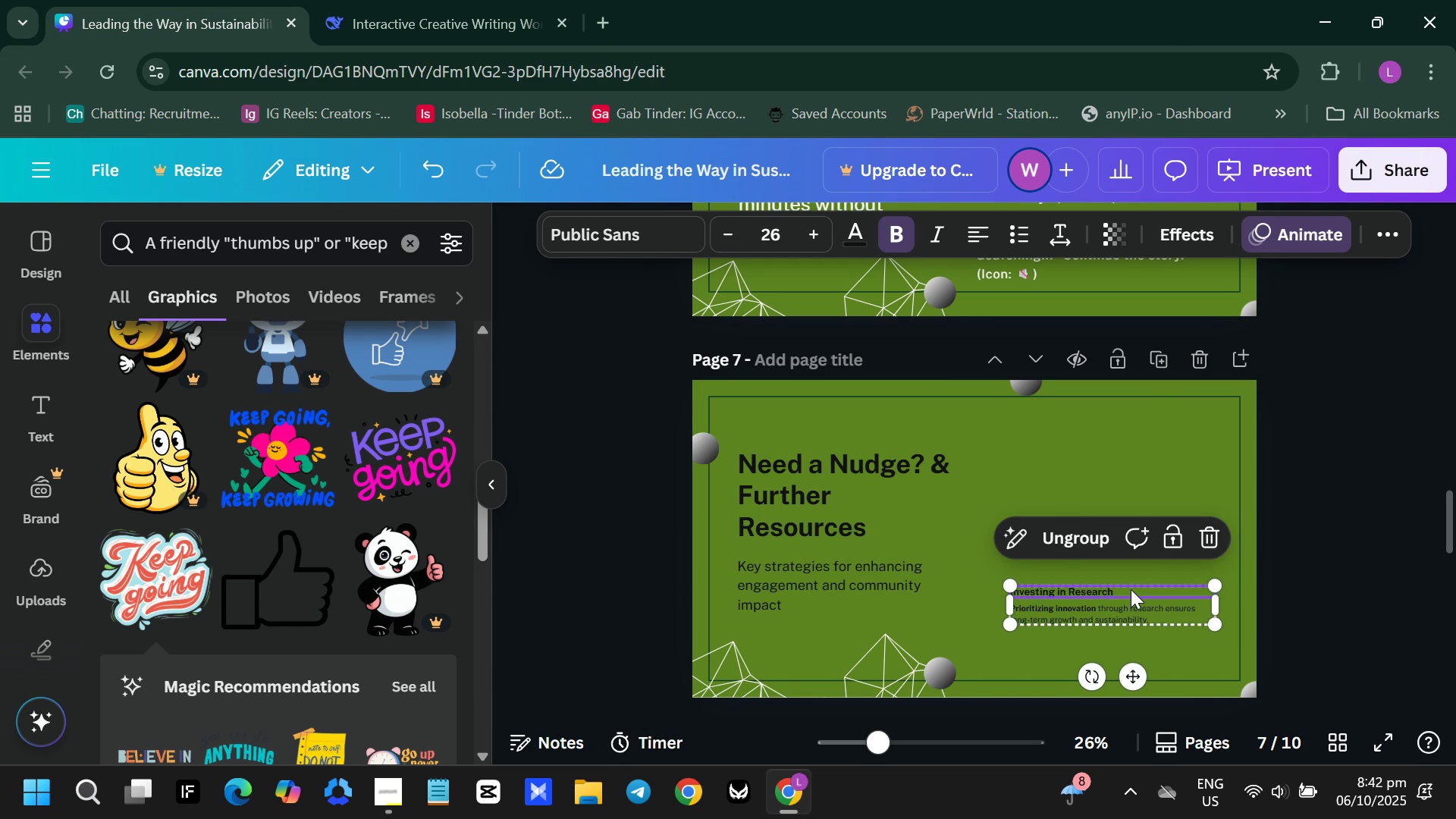 
key(Backspace)
 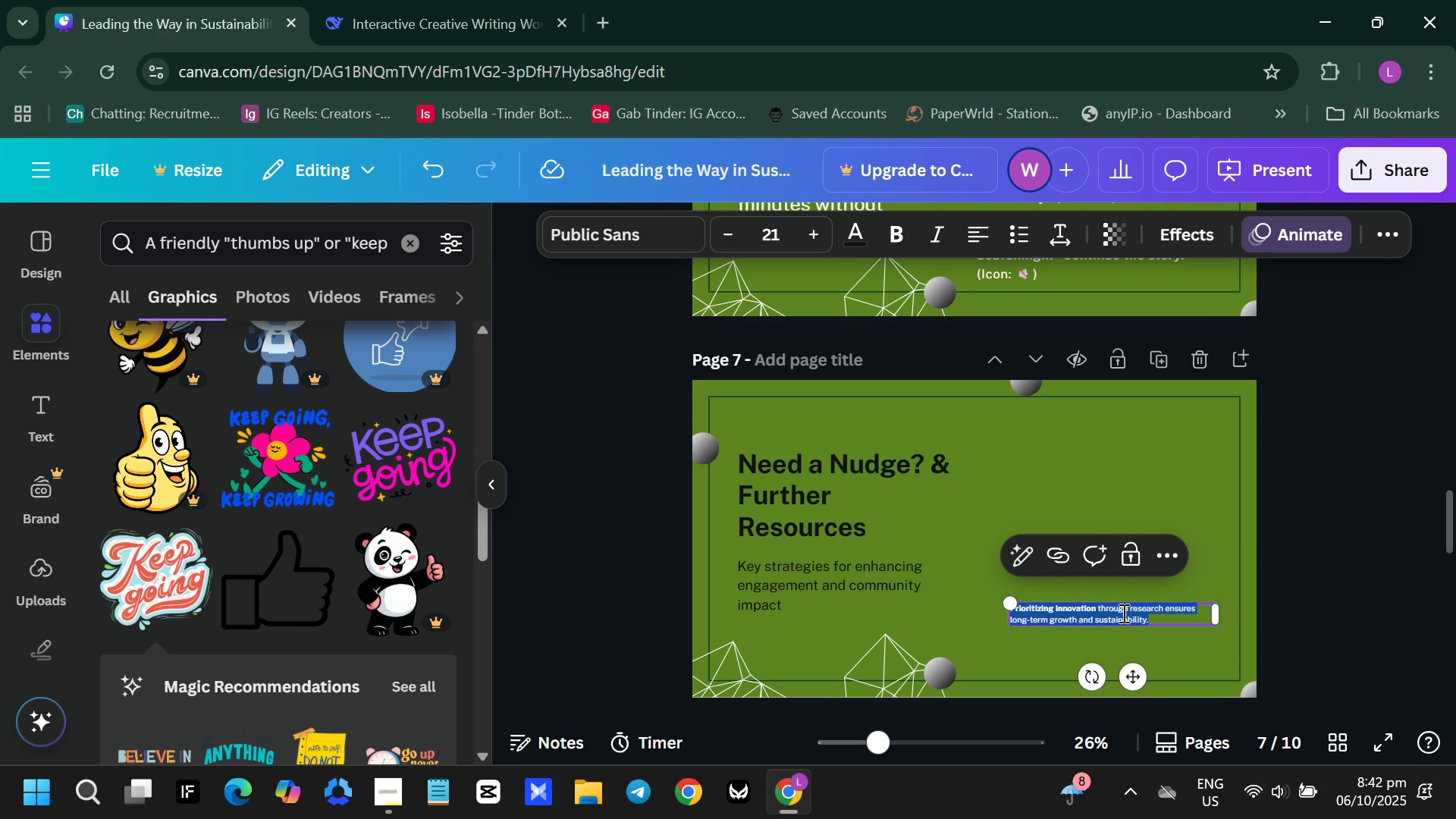 
double_click([1122, 613])